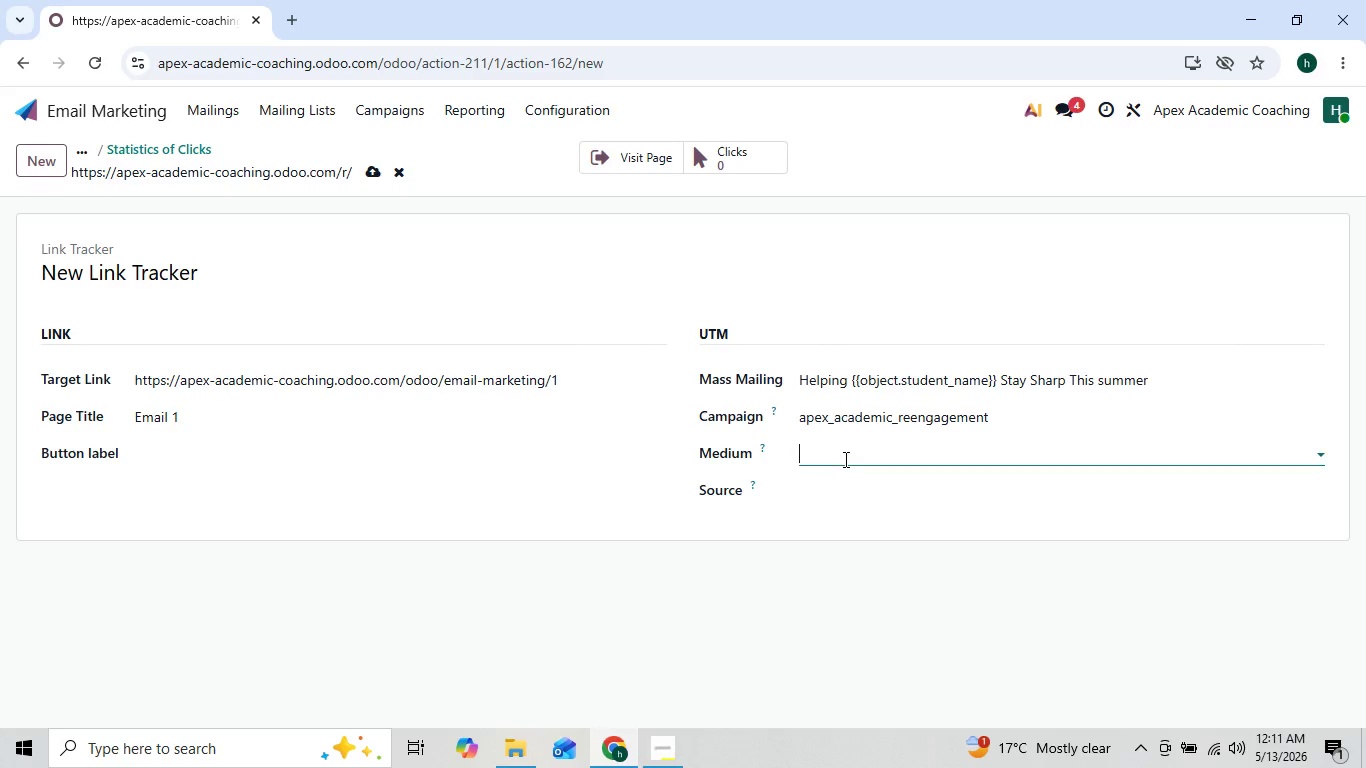 
left_click([844, 459])
 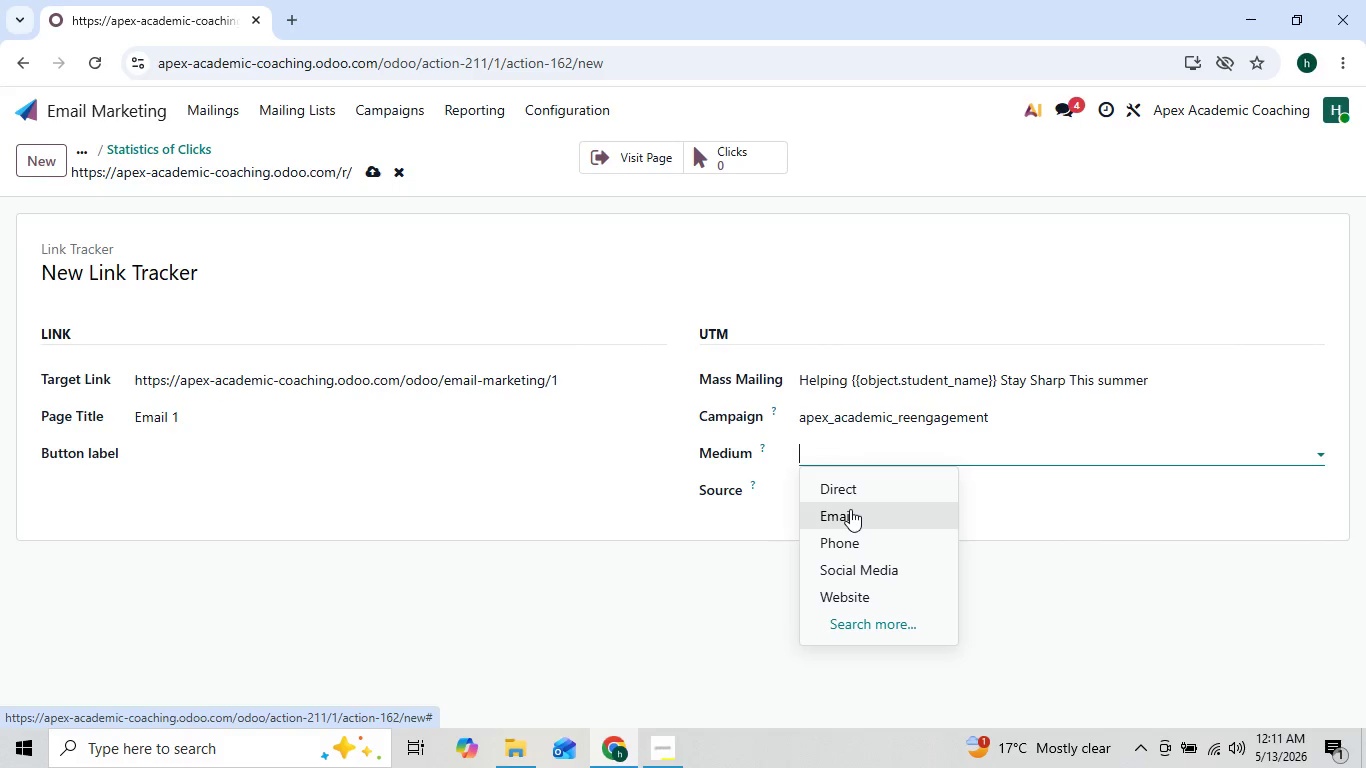 
left_click([850, 509])
 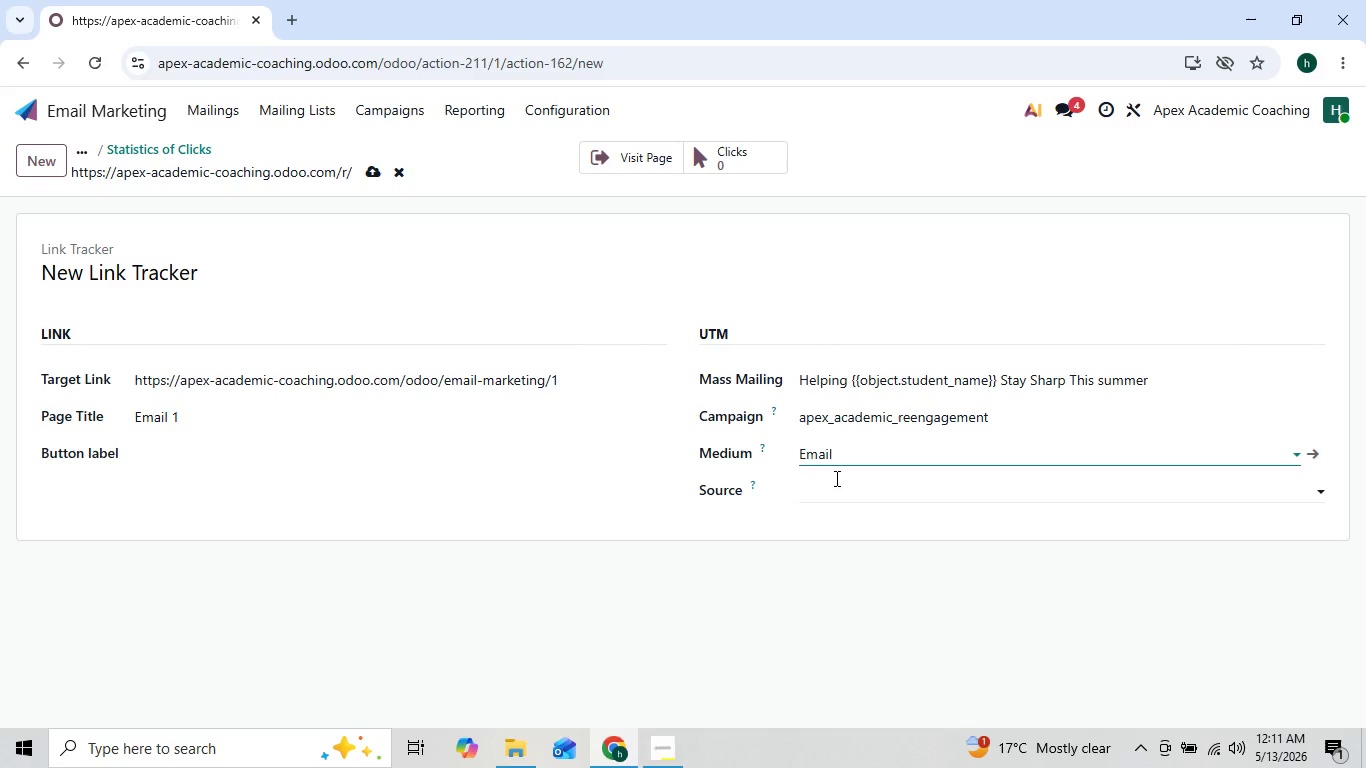 
left_click([835, 478])
 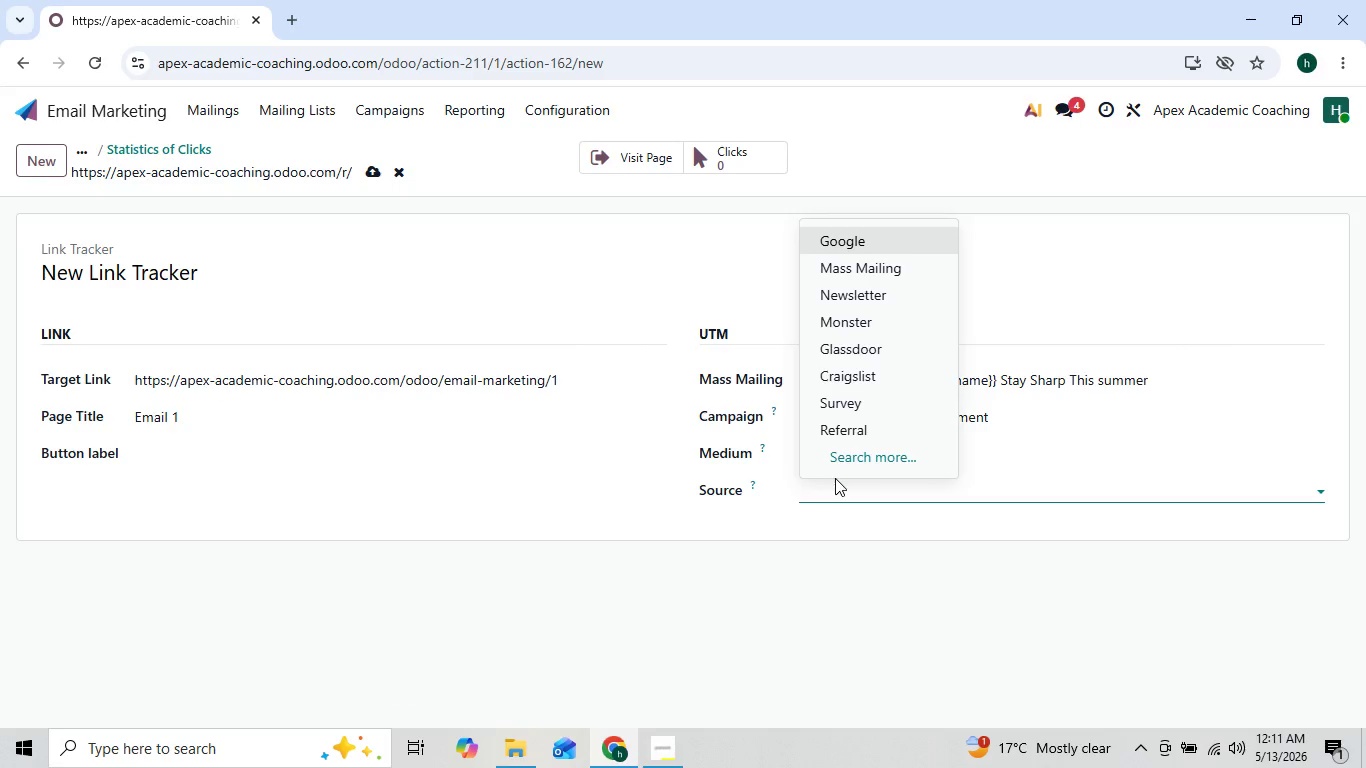 
type(Odoo)
 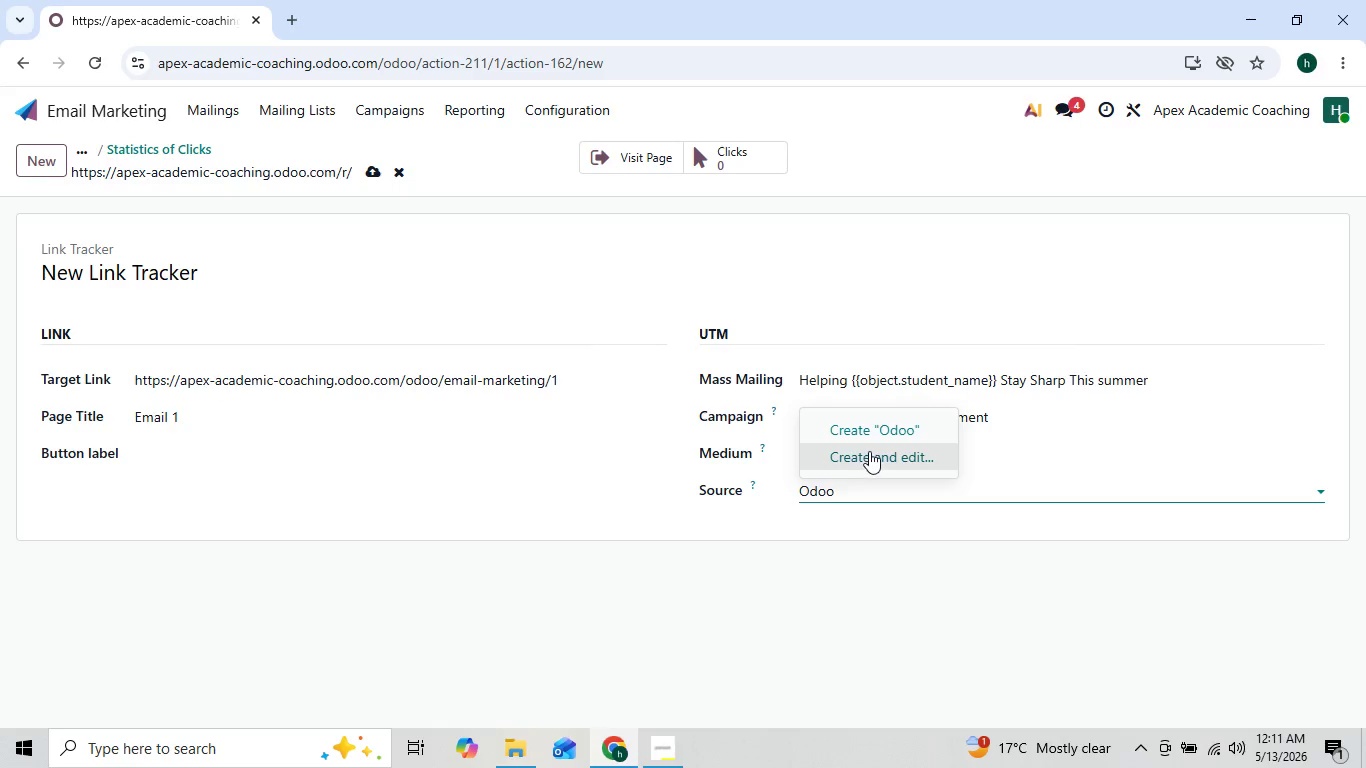 
left_click([871, 450])
 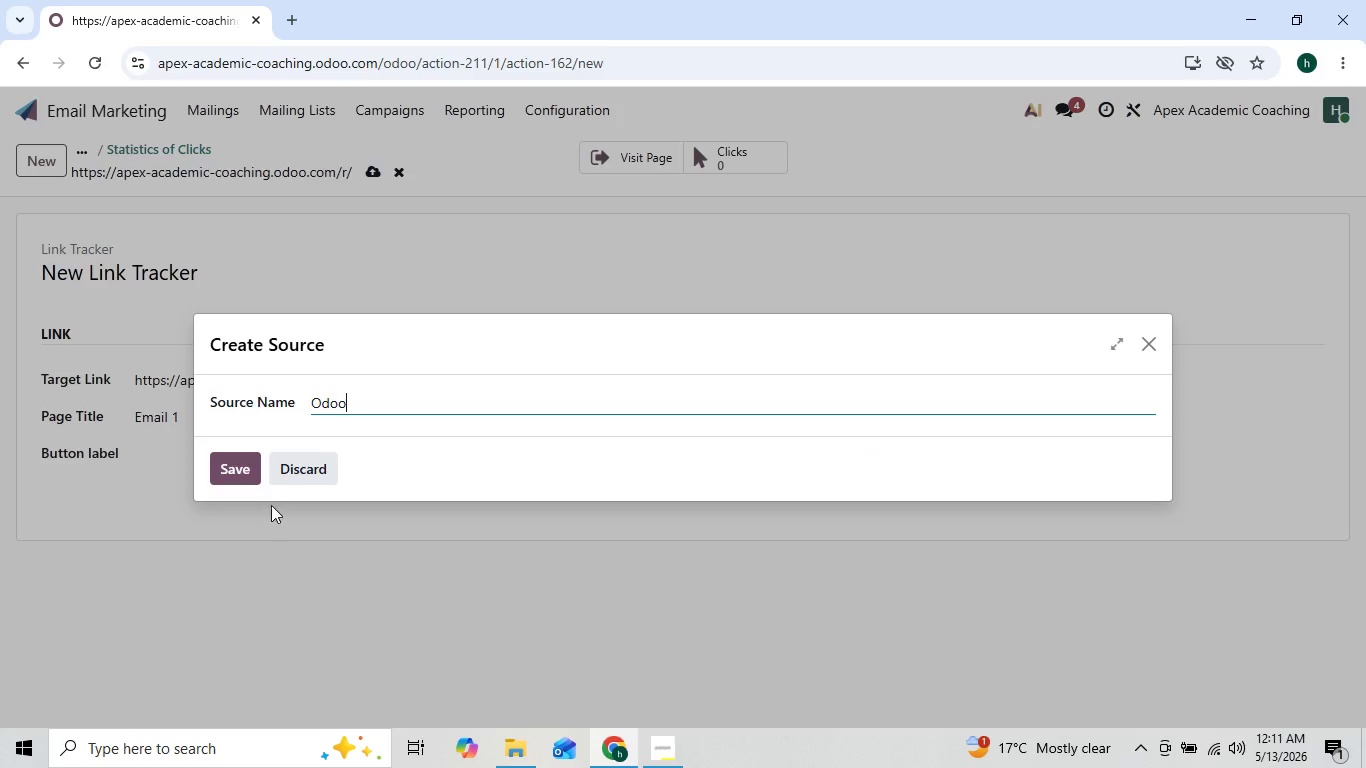 
left_click([250, 465])
 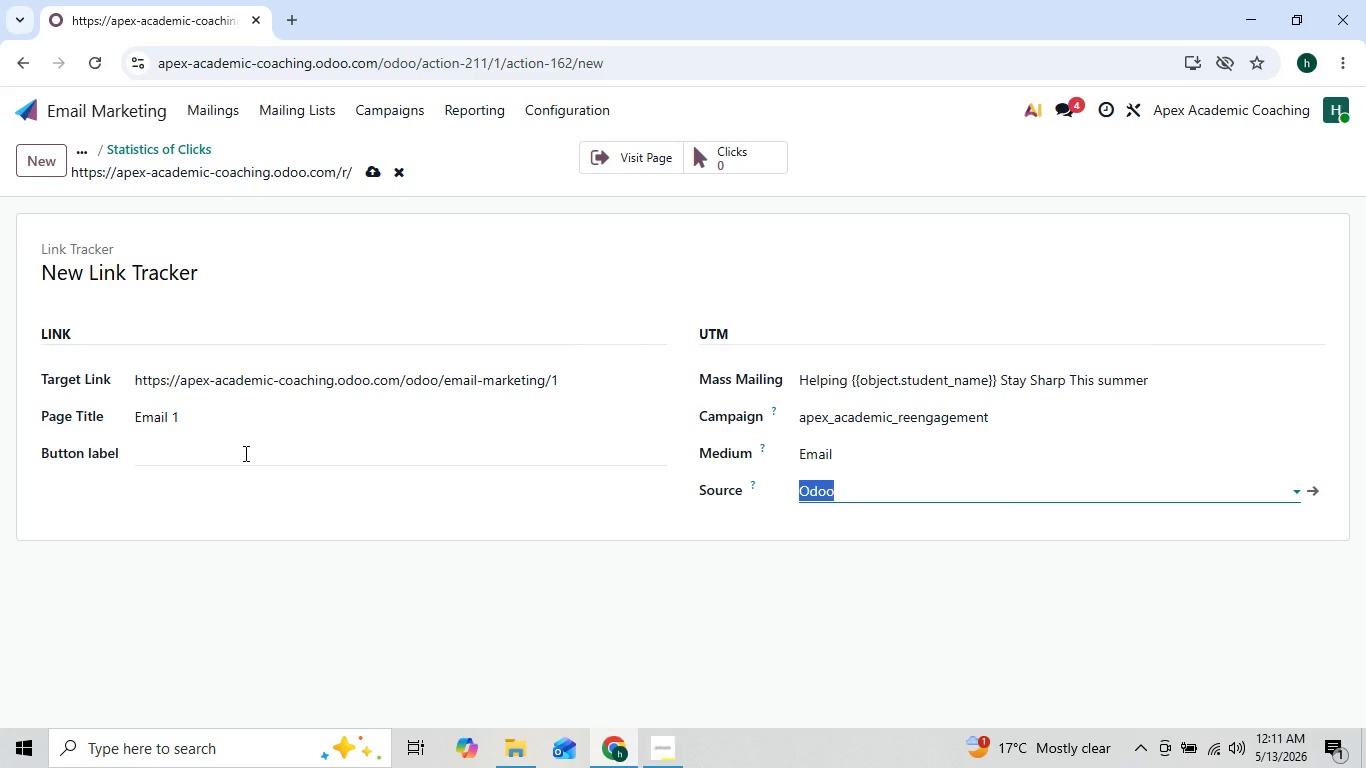 
left_click([244, 452])
 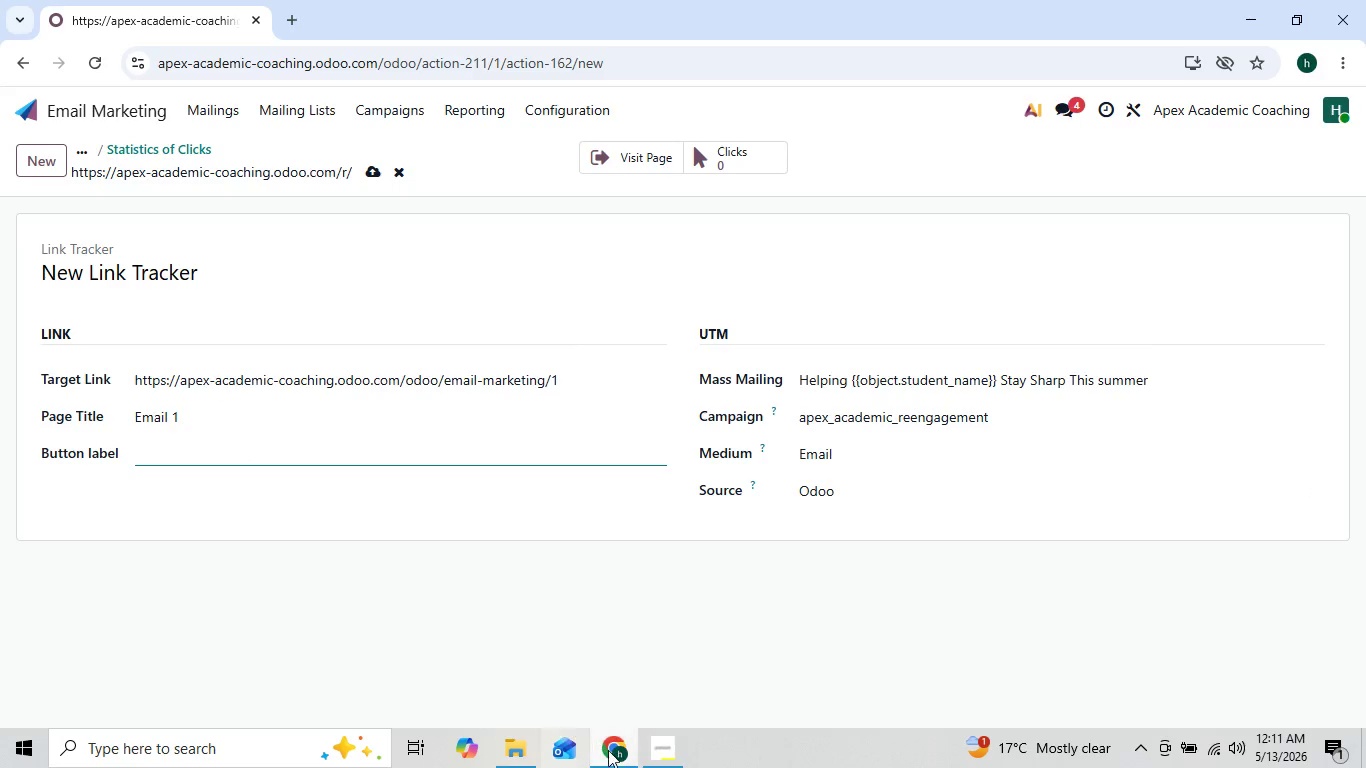 
left_click([650, 763])